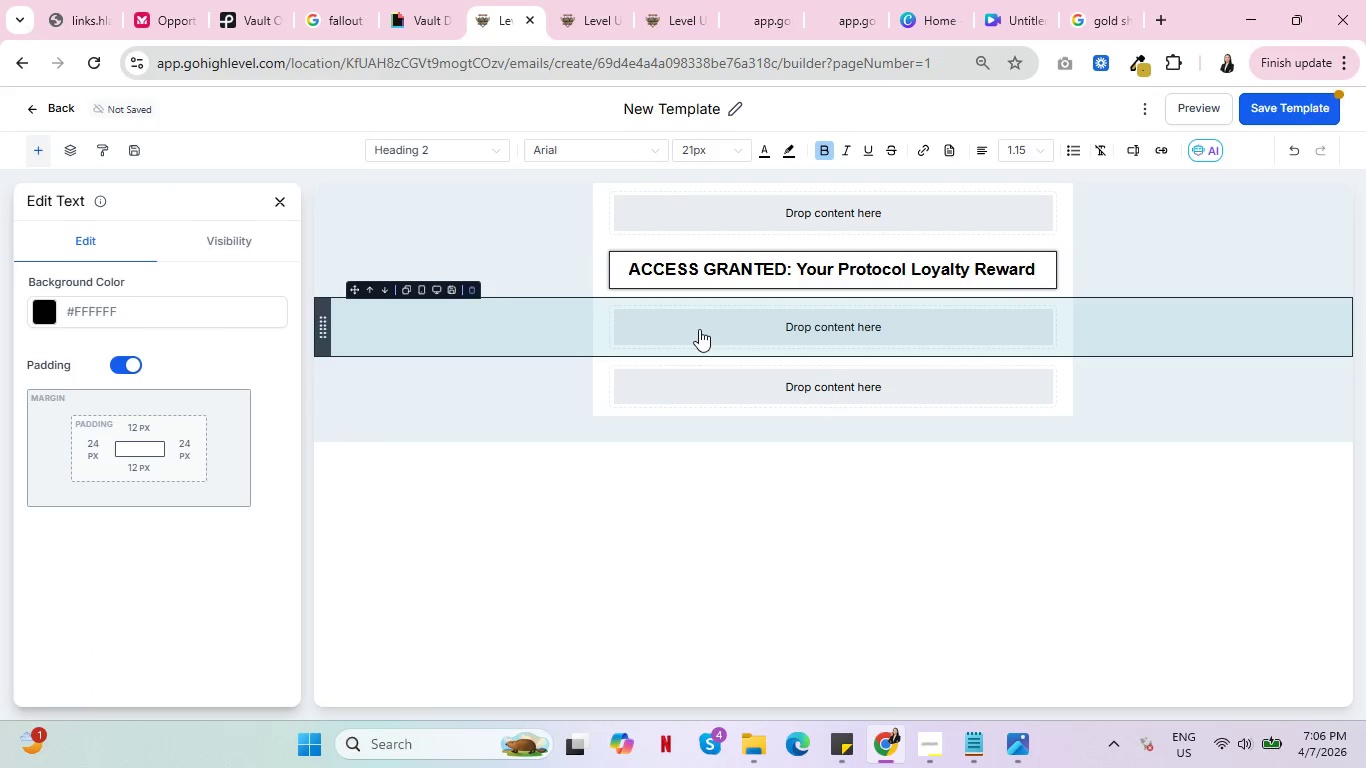 
left_click([934, 752])